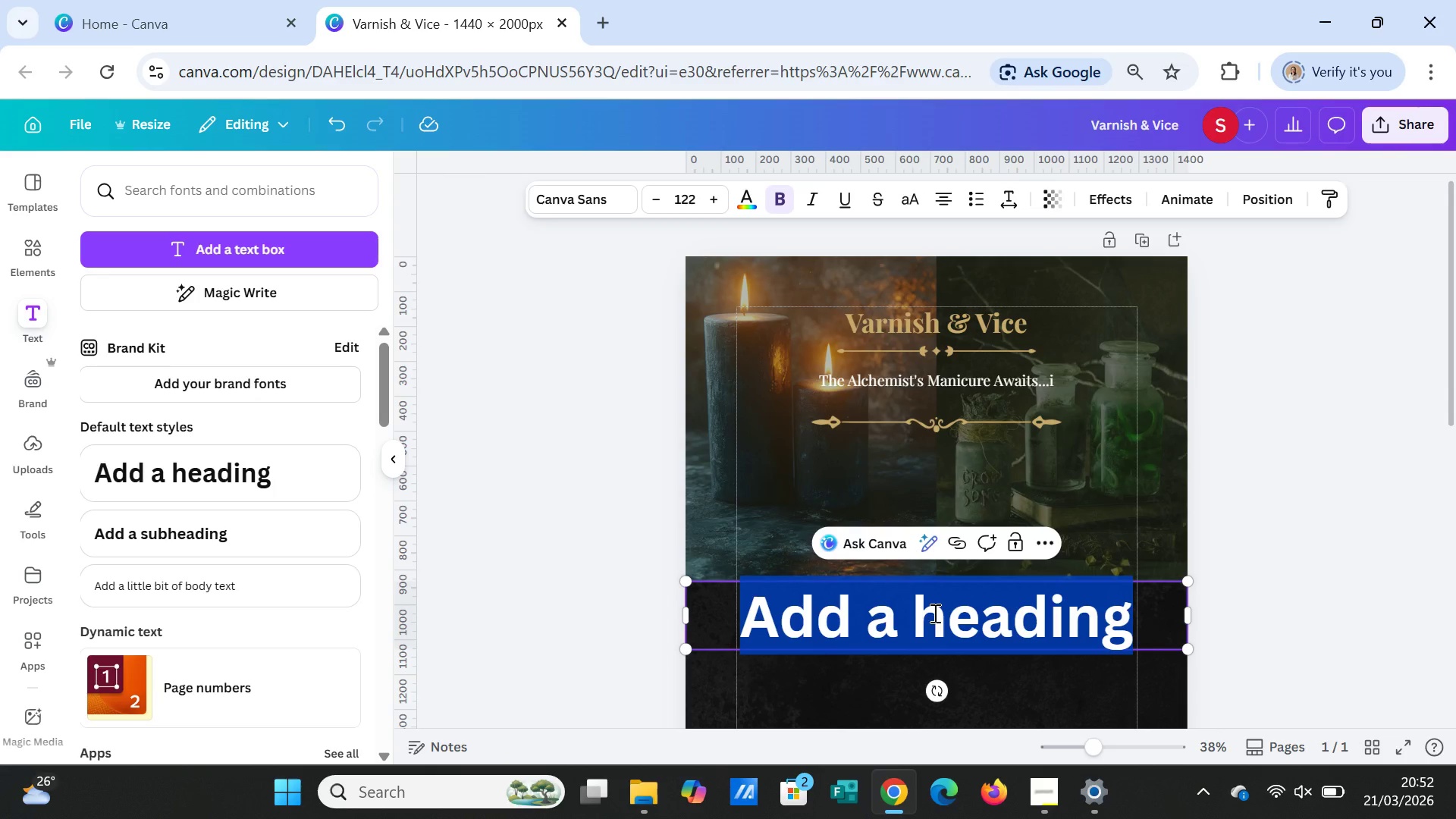 
type(THE )
 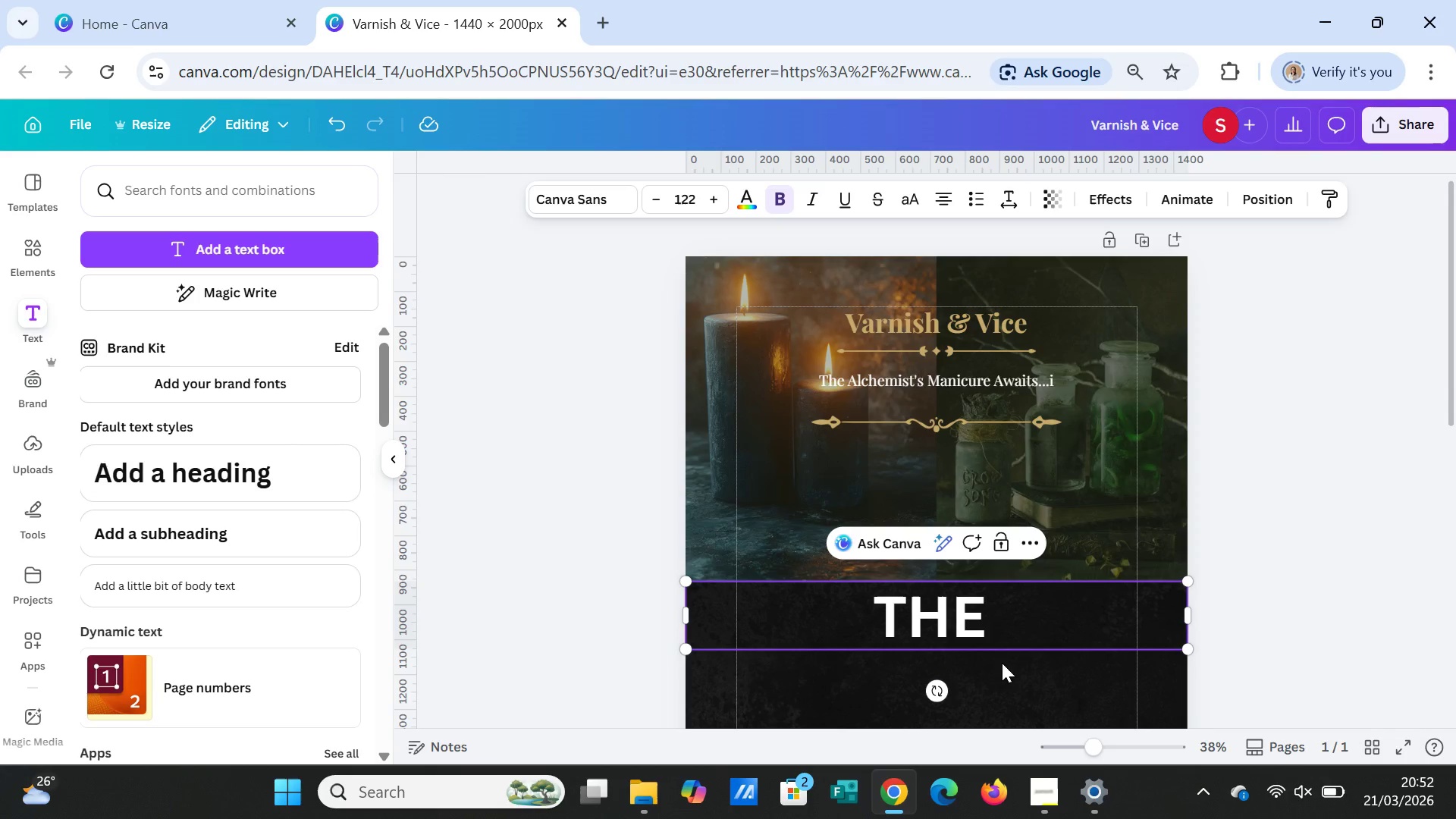 
left_click([1040, 780])